 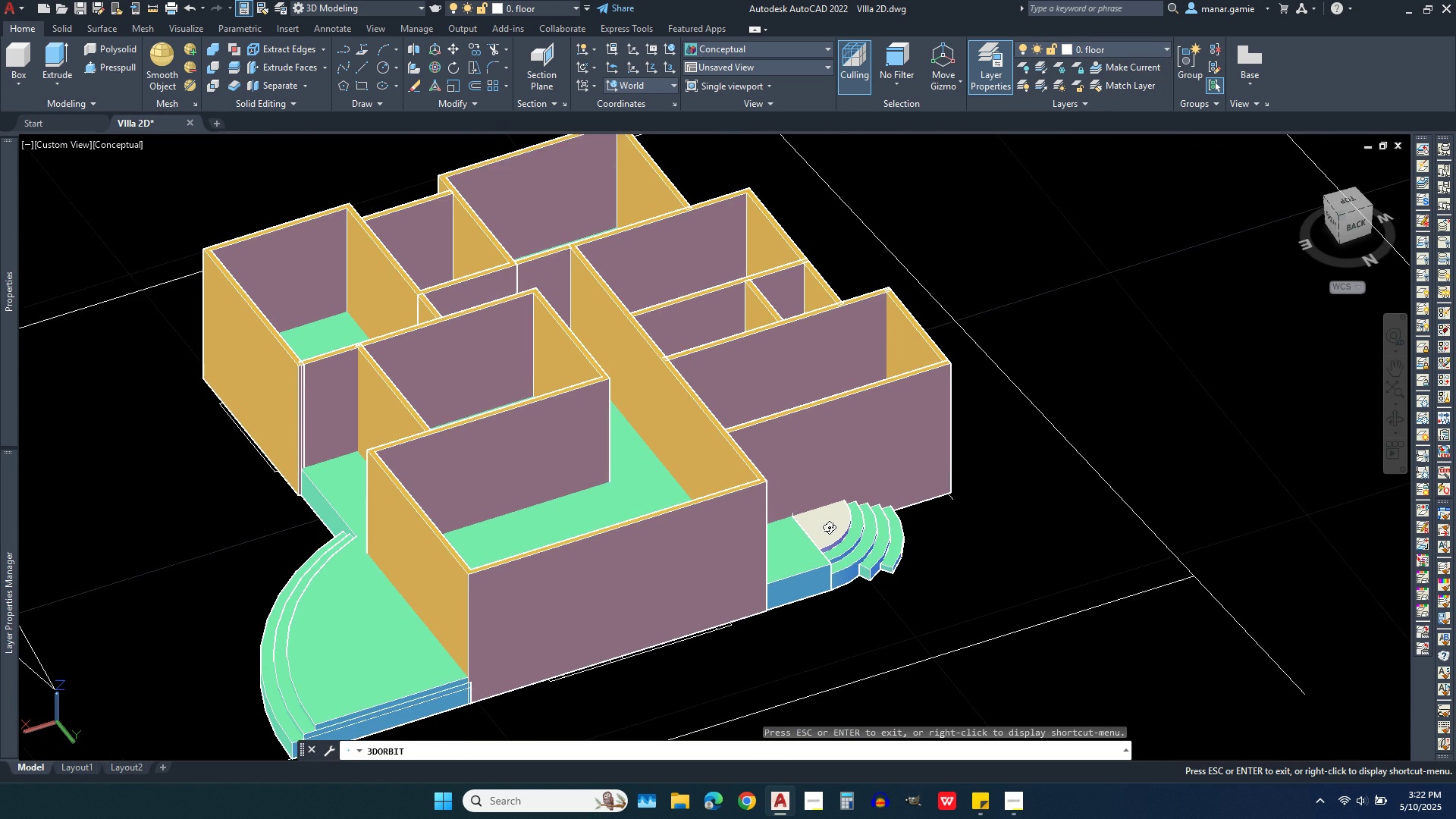 
scroll: coordinate [829, 527], scroll_direction: up, amount: 2.0
 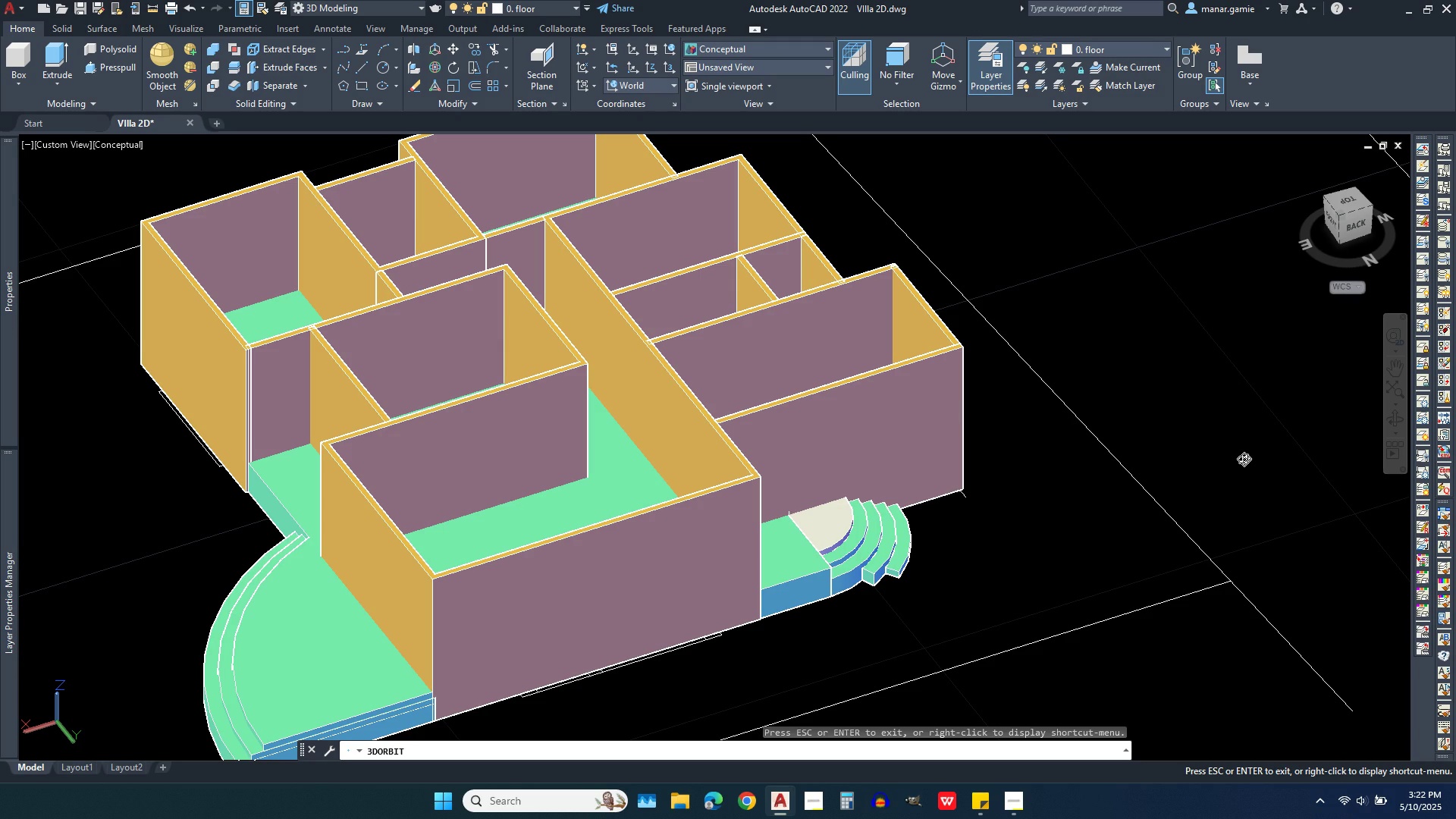 
wait(5.23)
 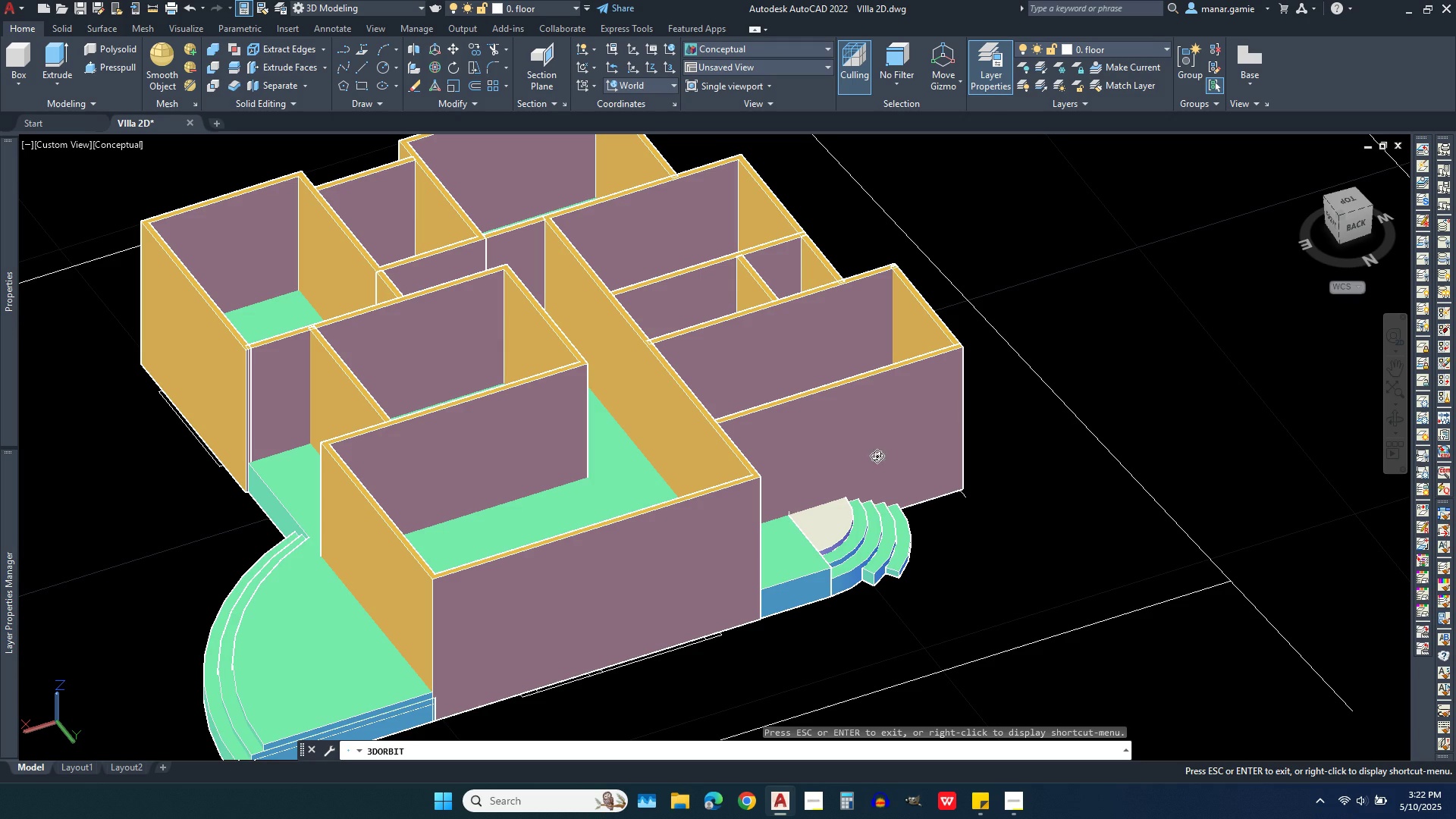 
key(Escape)
 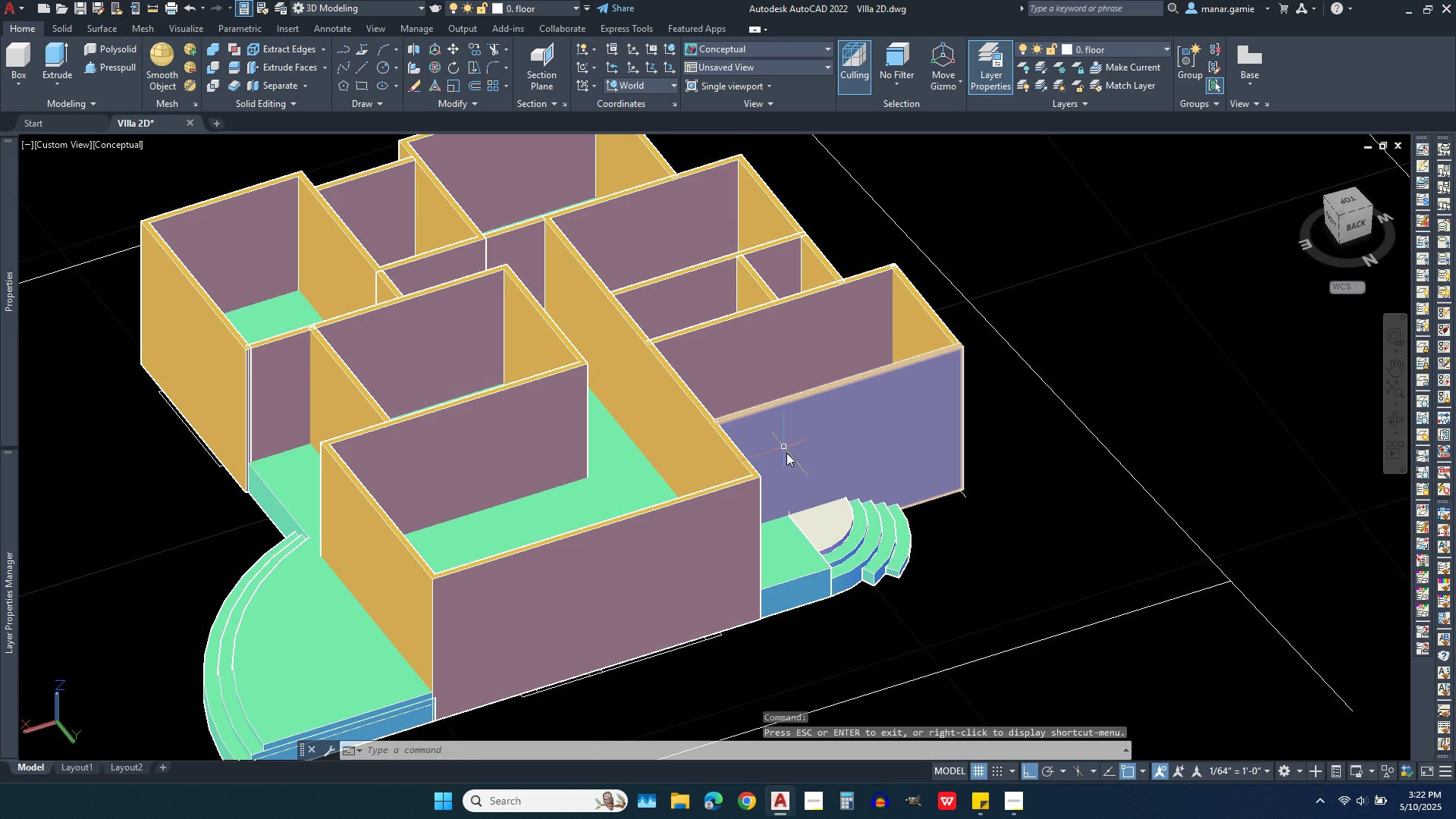 
left_click([829, 514])
 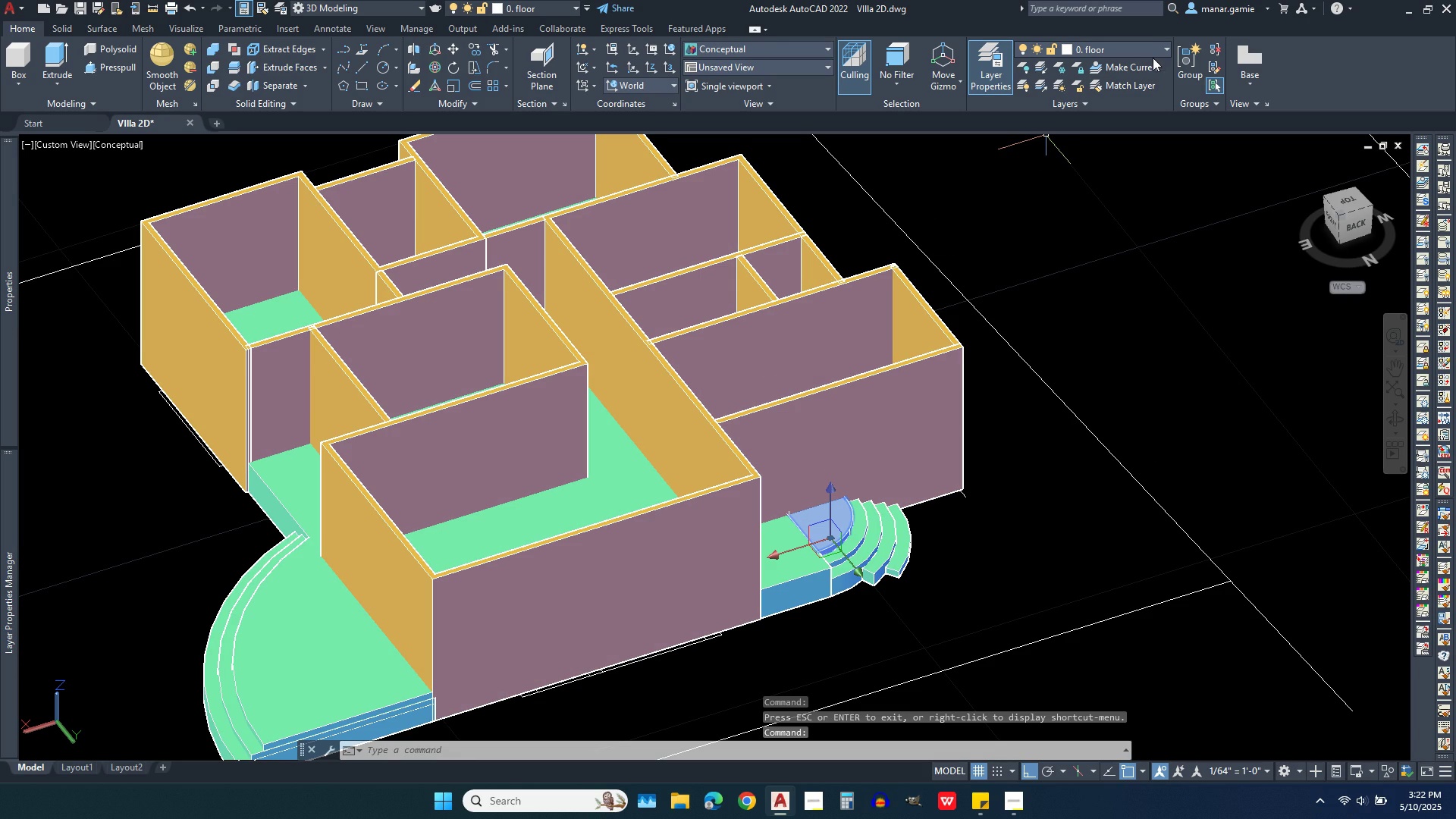 
left_click([1153, 55])
 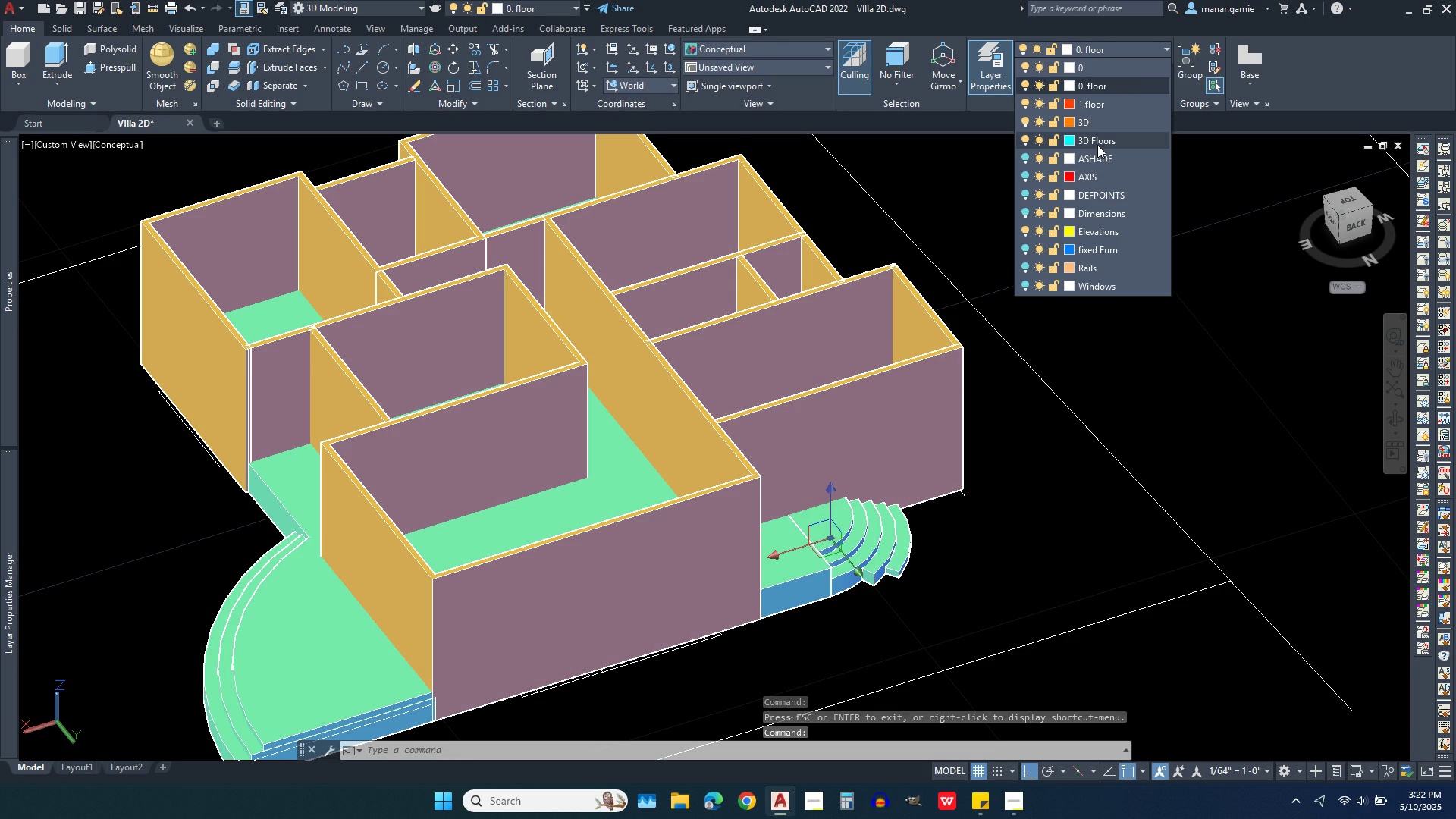 
left_click([1103, 137])
 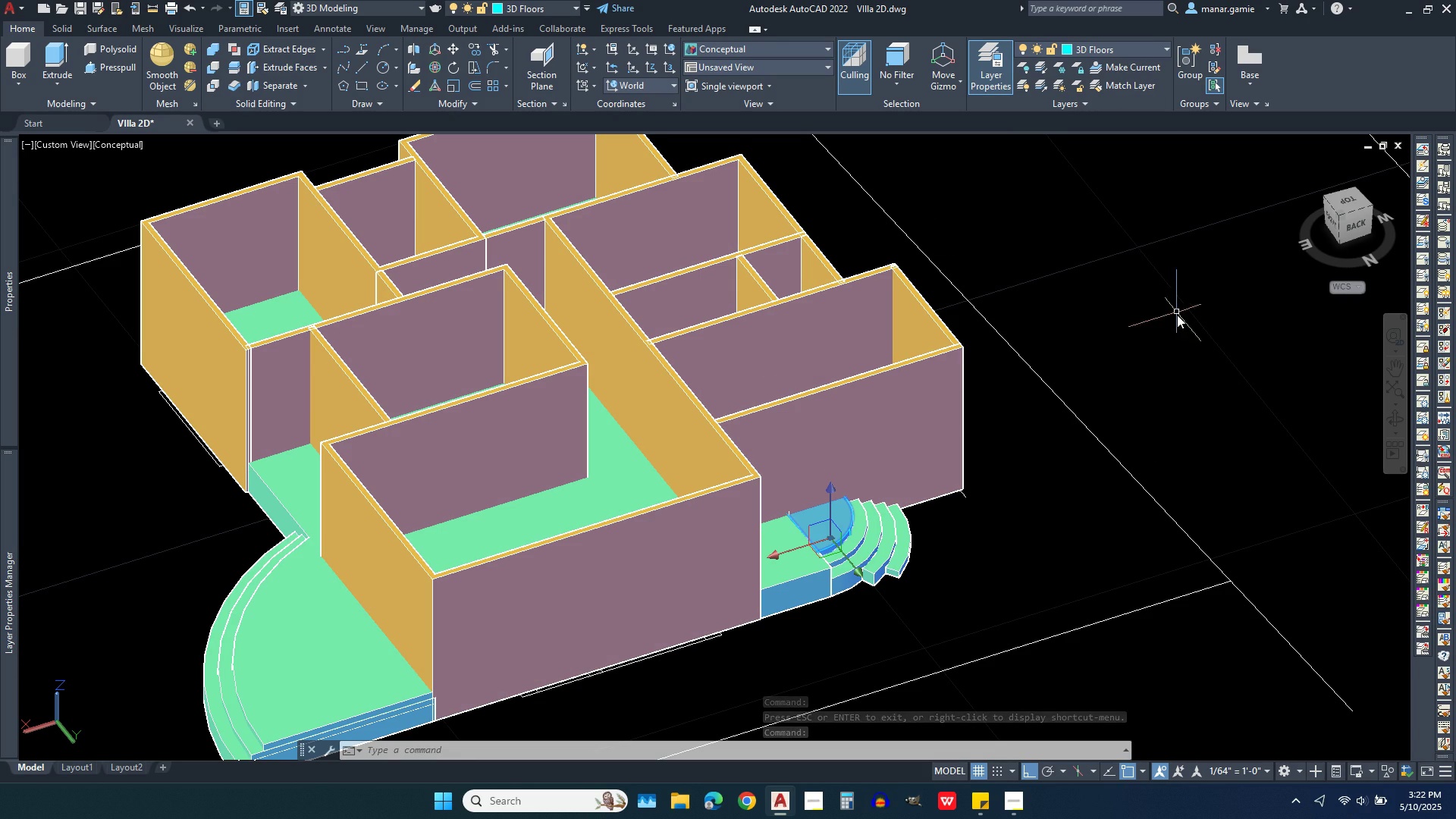 
key(Escape)
 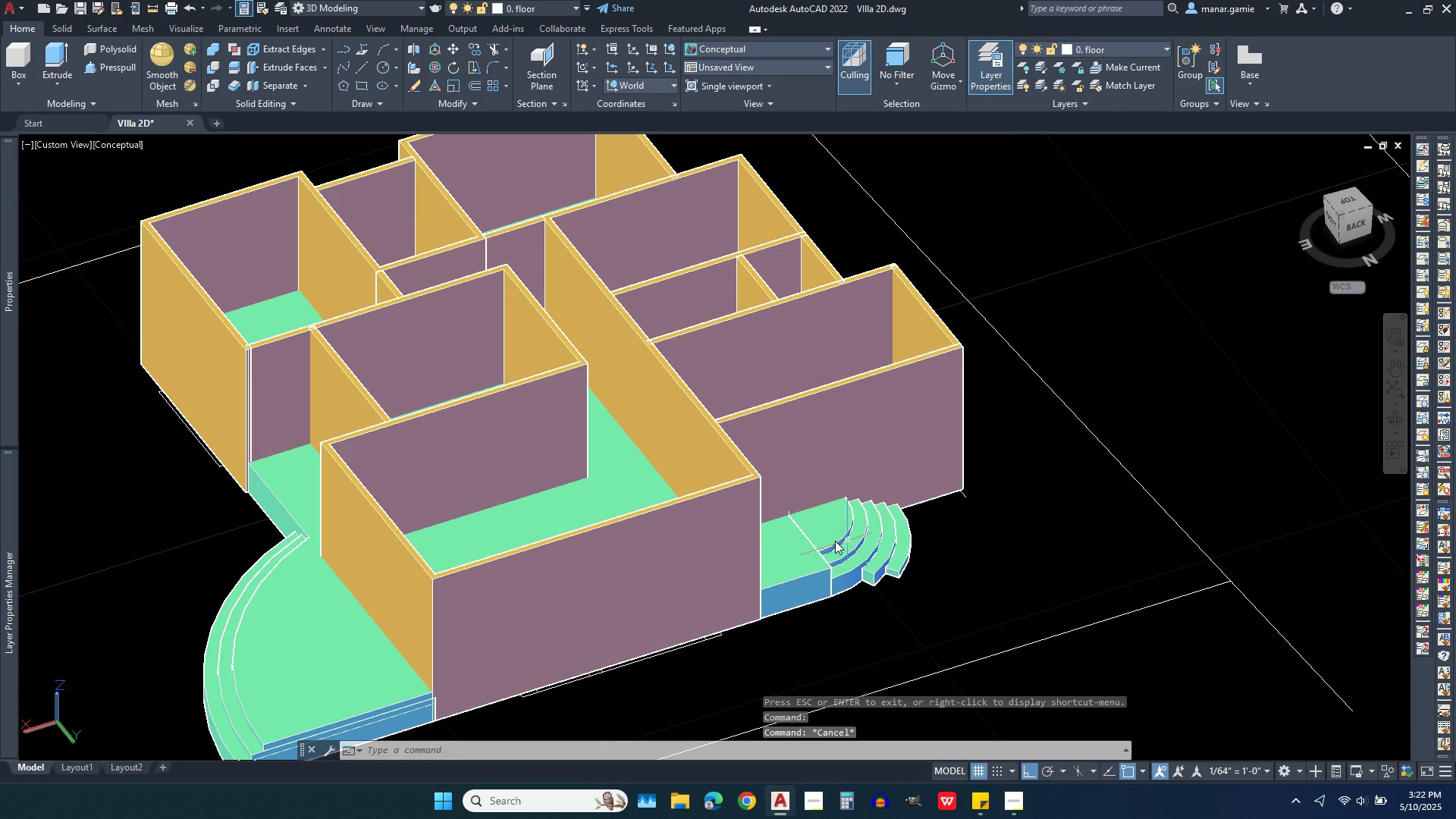 
scroll: coordinate [779, 530], scroll_direction: up, amount: 4.0
 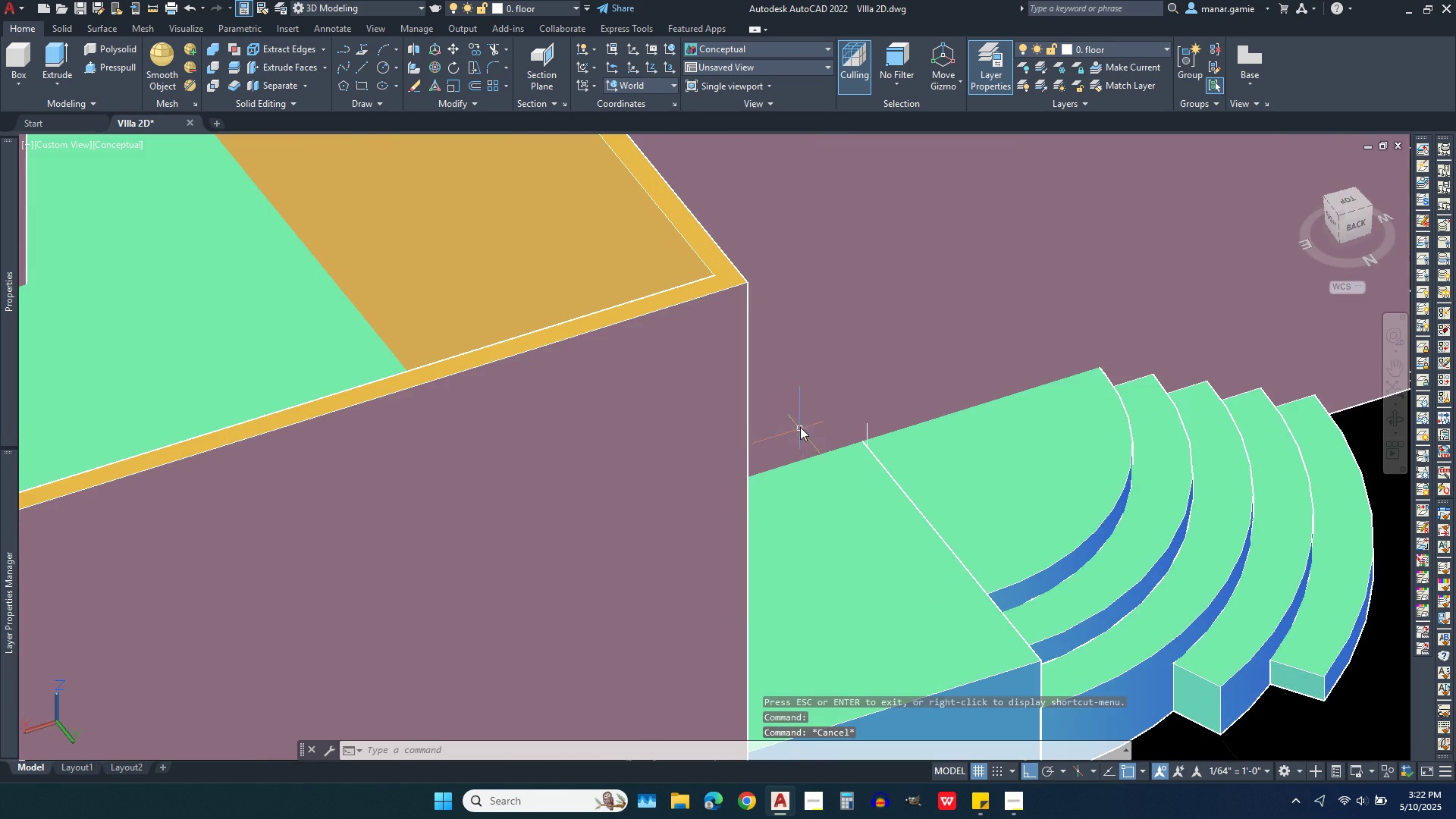 
scroll: coordinate [792, 413], scroll_direction: down, amount: 3.0
 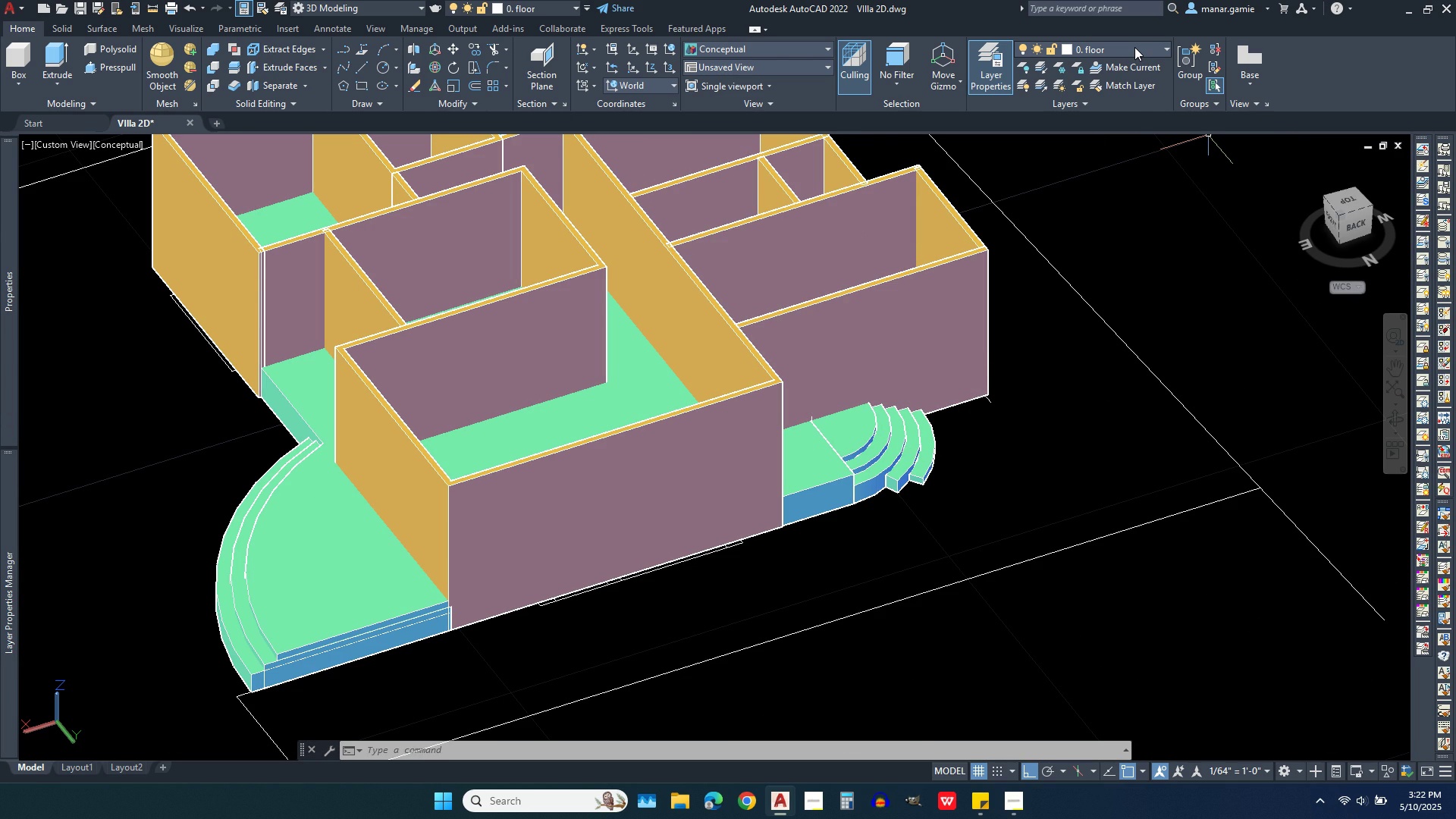 
wait(6.29)
 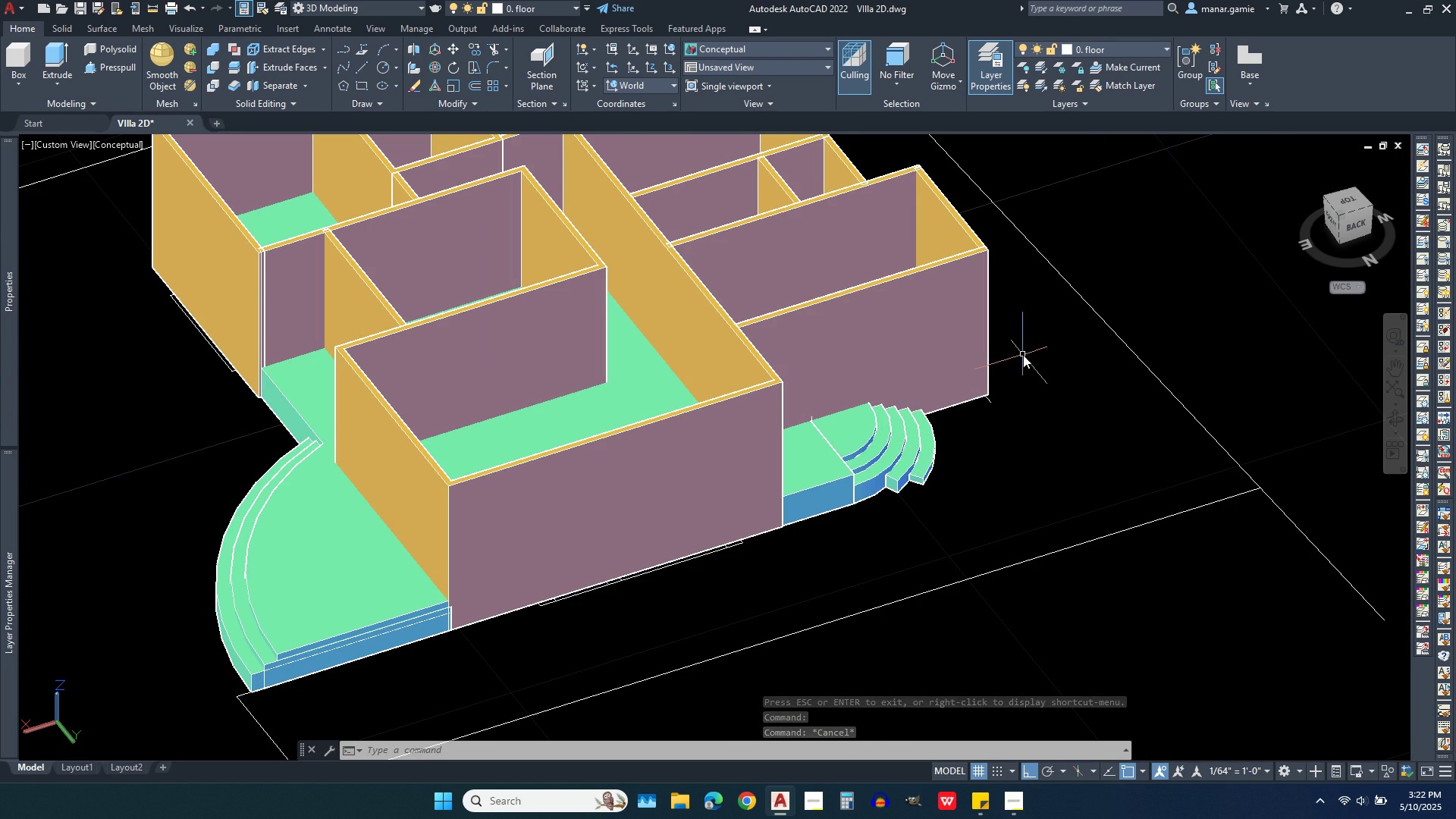 
left_click([1134, 47])
 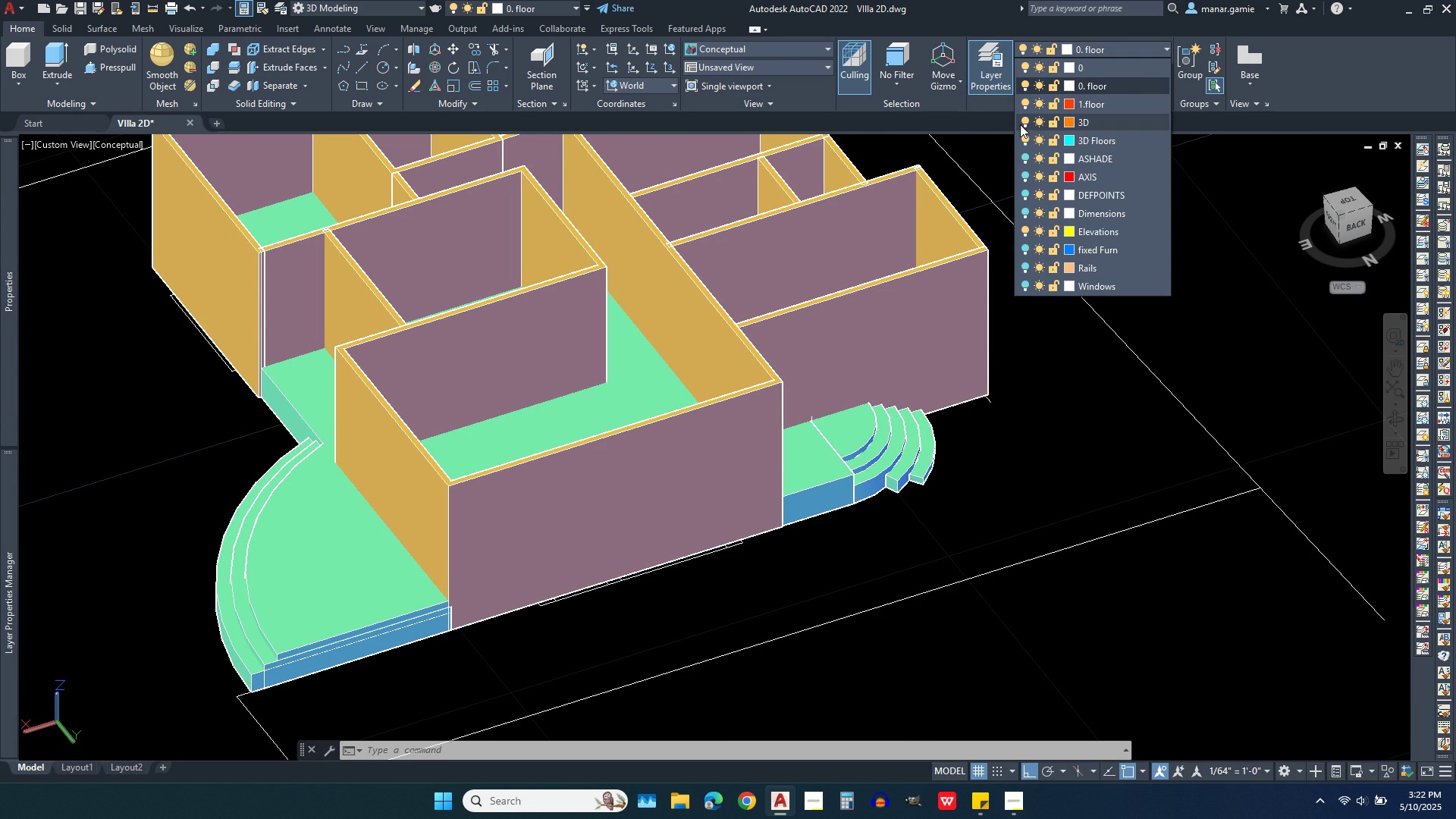 
left_click([1025, 121])
 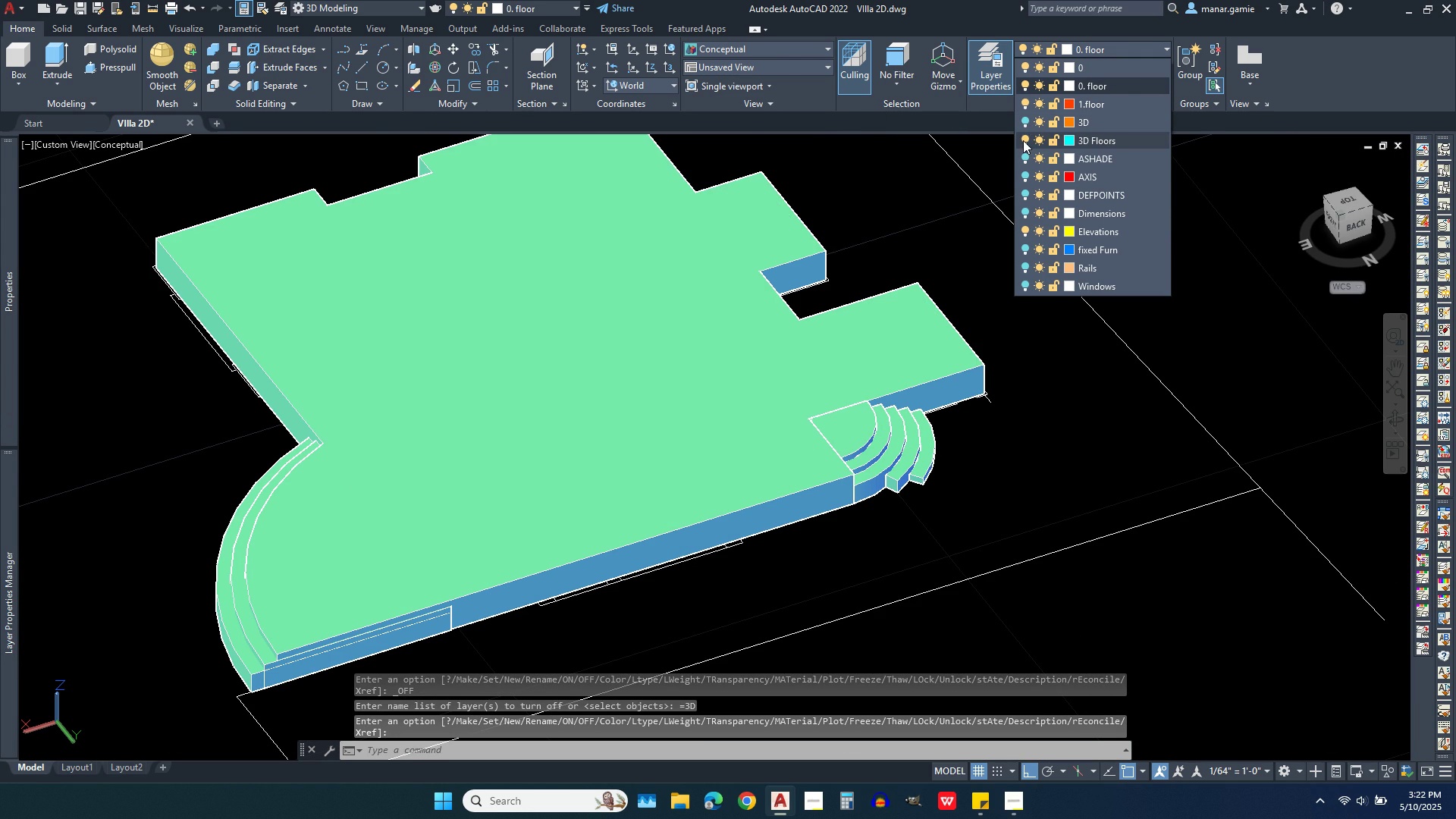 
left_click([1025, 137])
 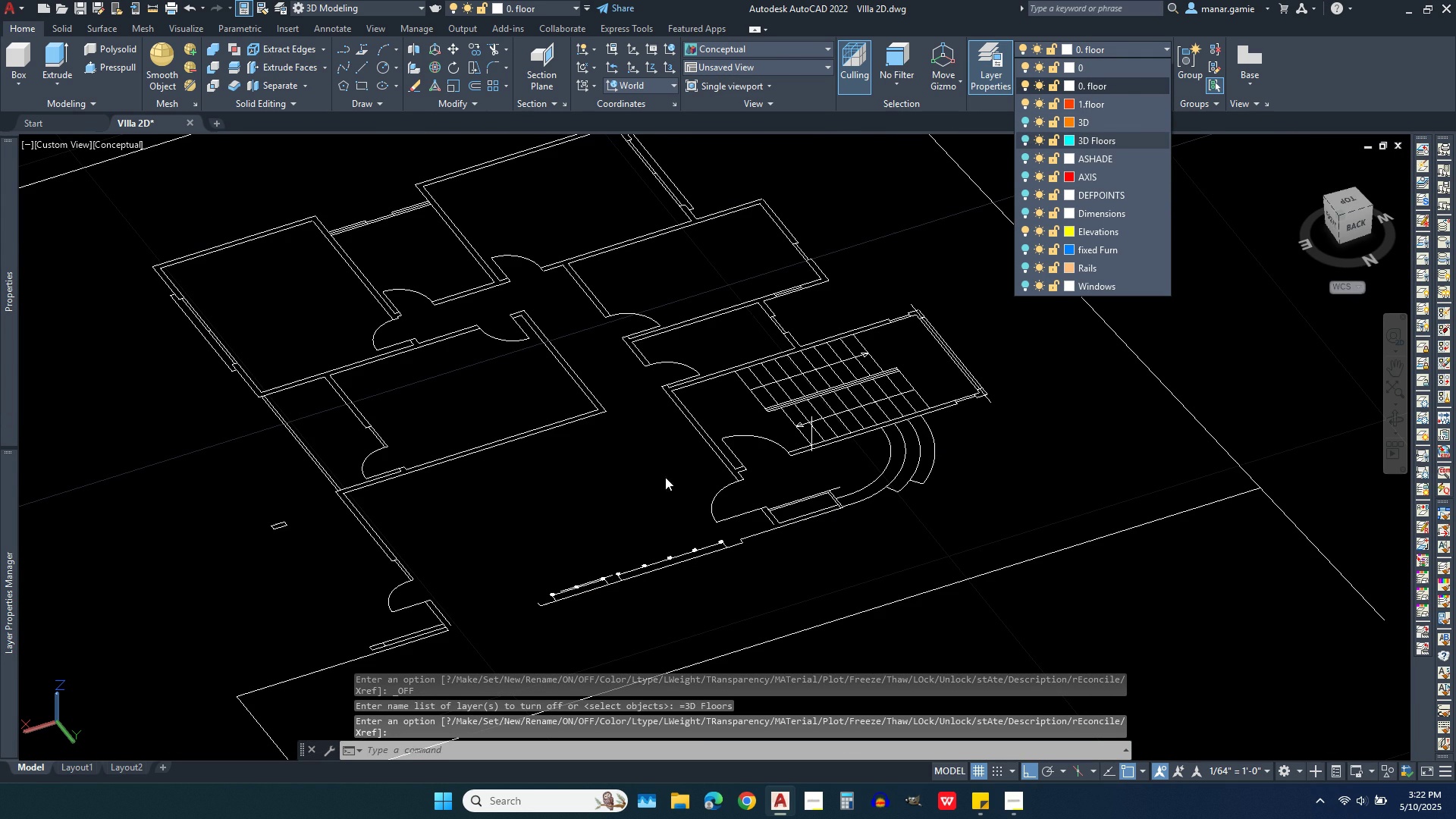 
scroll: coordinate [485, 639], scroll_direction: up, amount: 2.0
 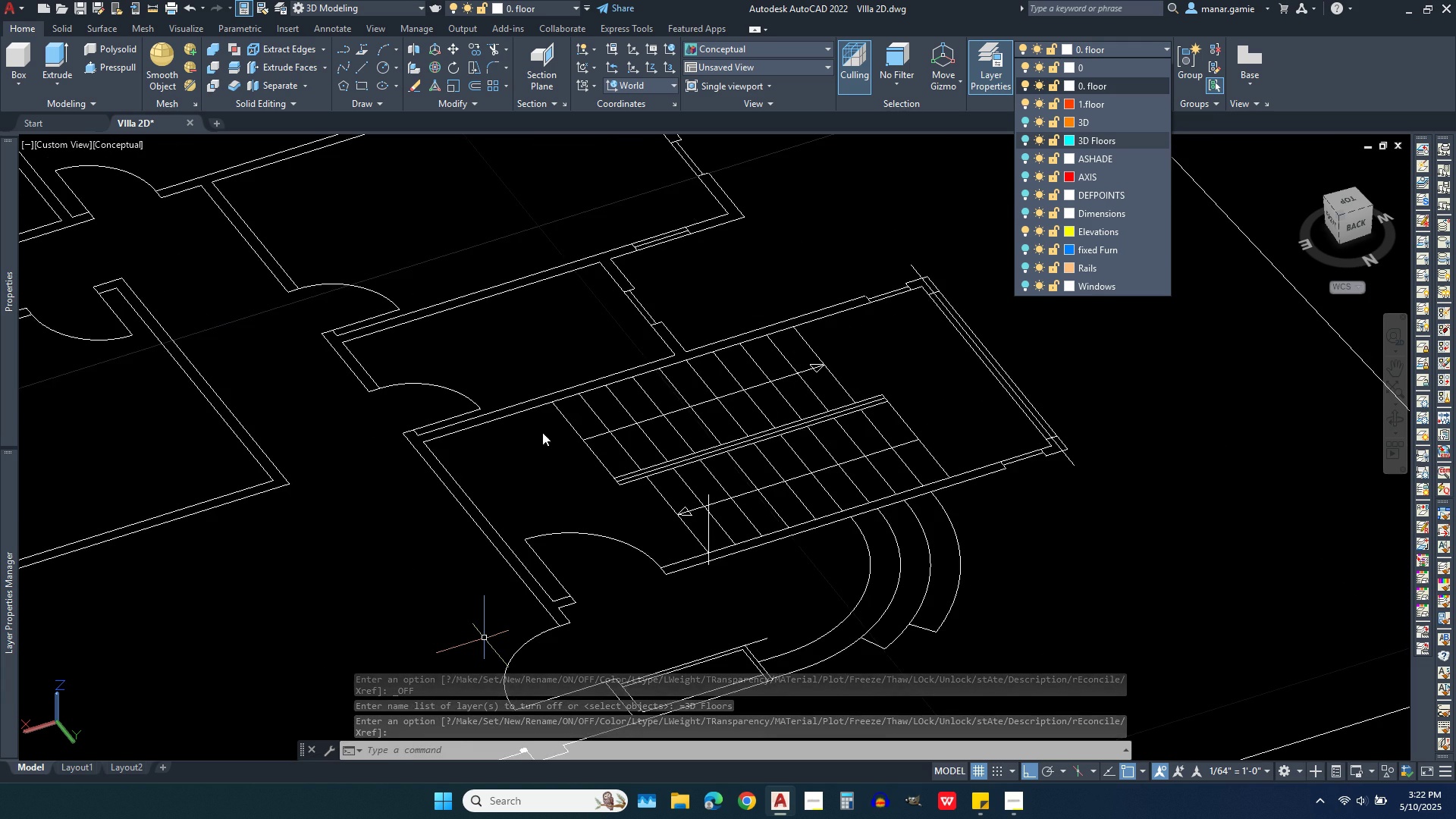 
scroll: coordinate [563, 387], scroll_direction: down, amount: 3.0
 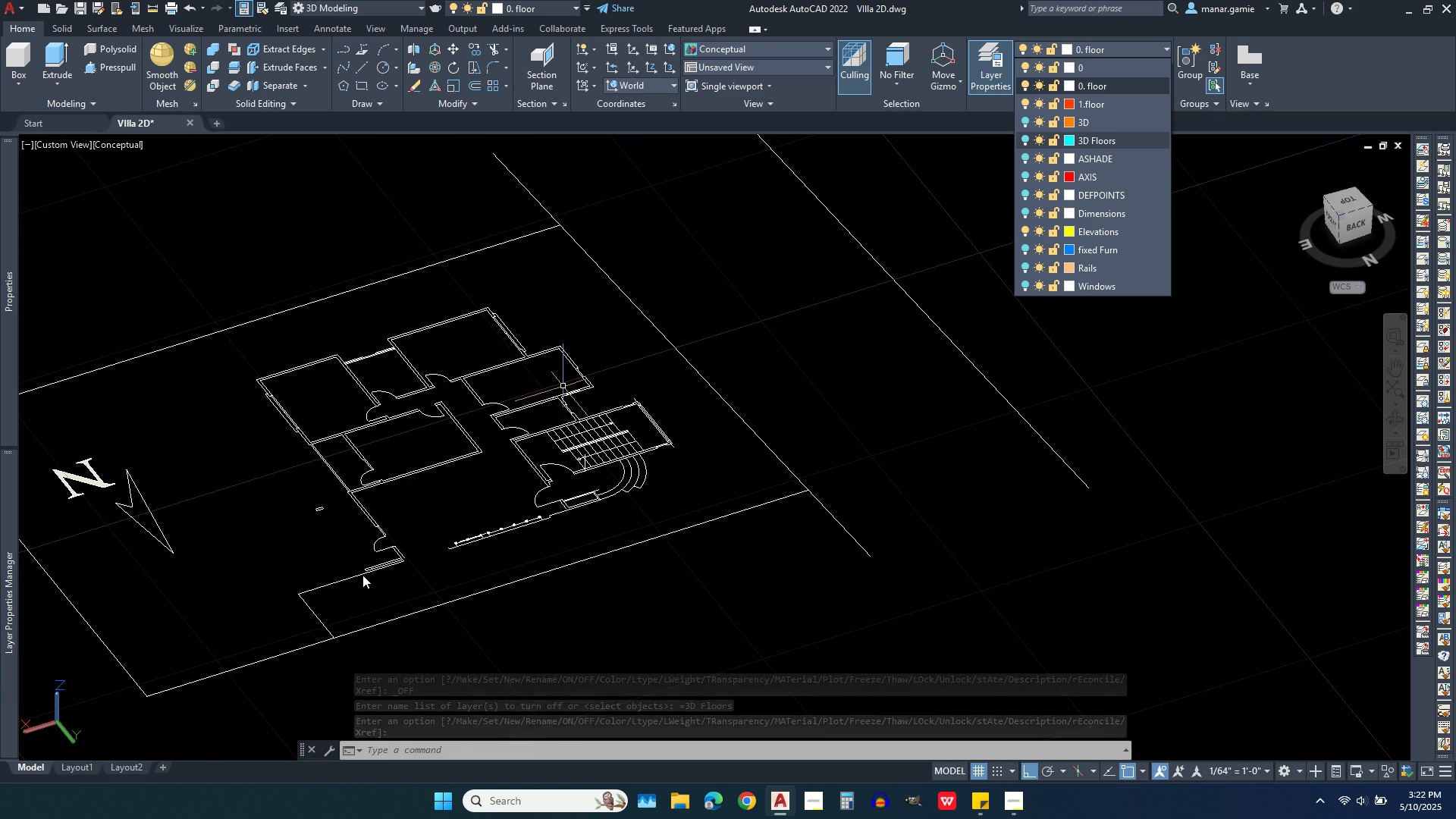 
scroll: coordinate [426, 307], scroll_direction: up, amount: 4.0
 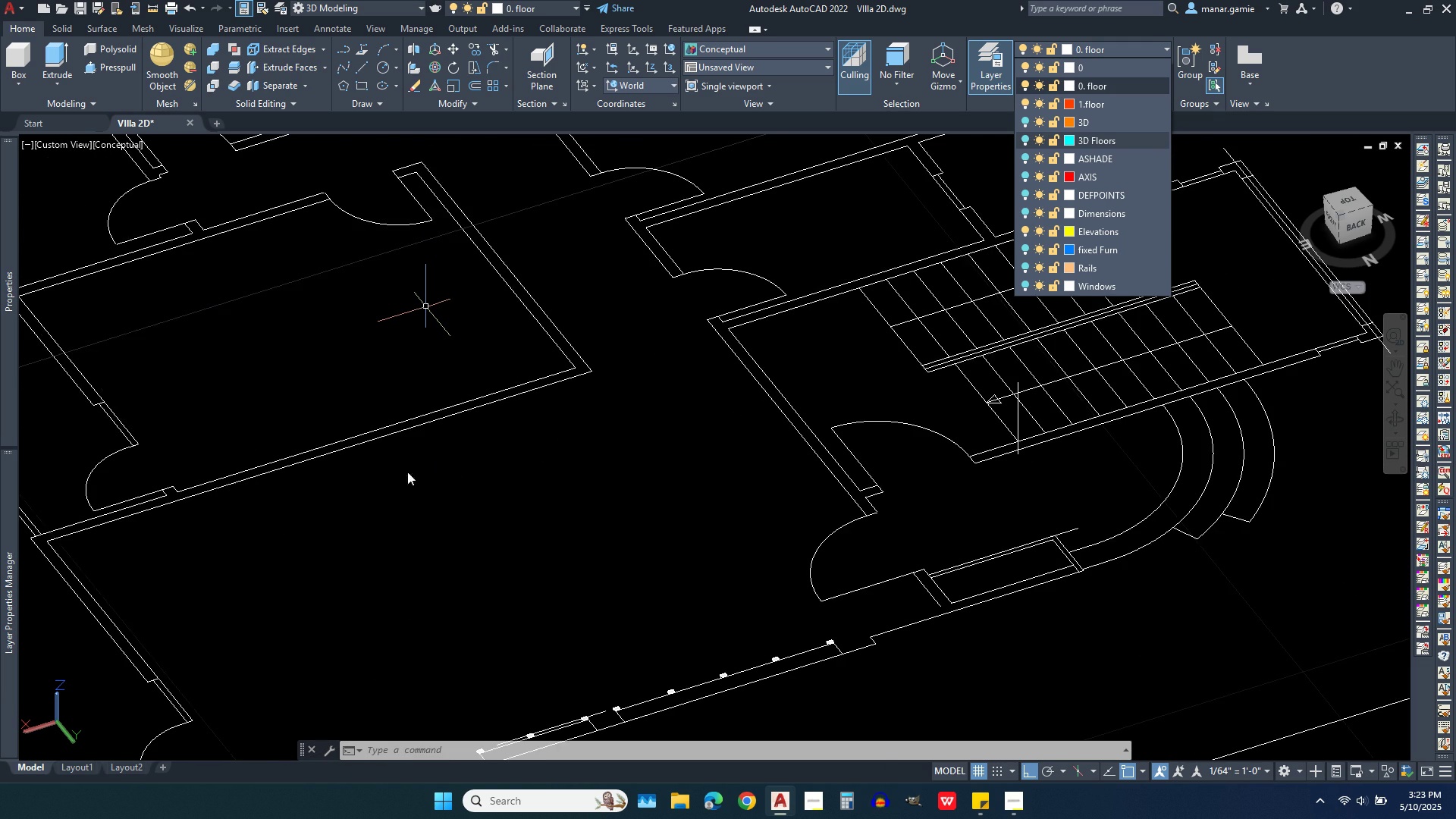 
scroll: coordinate [447, 514], scroll_direction: down, amount: 2.0
 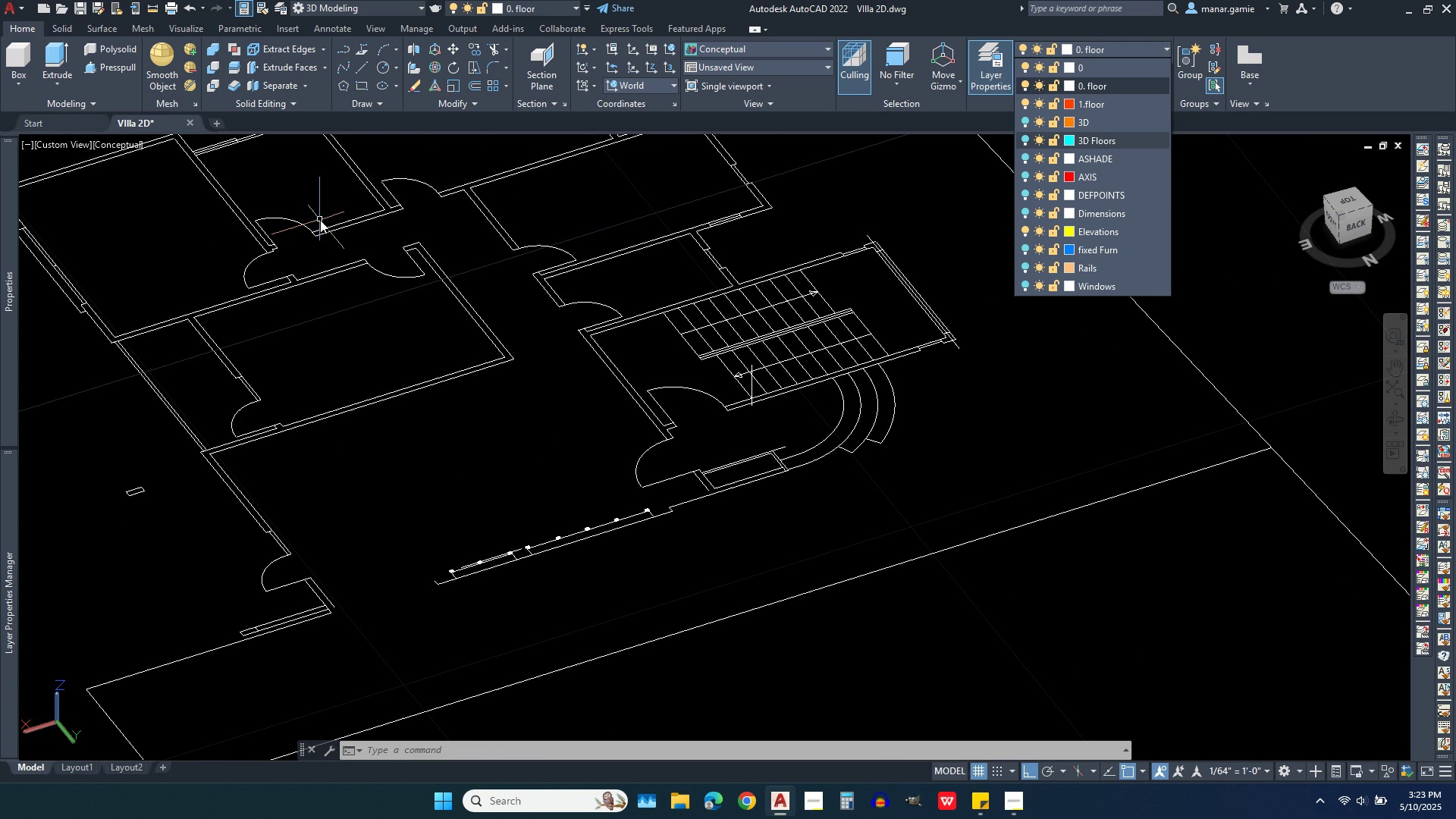 
scroll: coordinate [320, 220], scroll_direction: up, amount: 1.0
 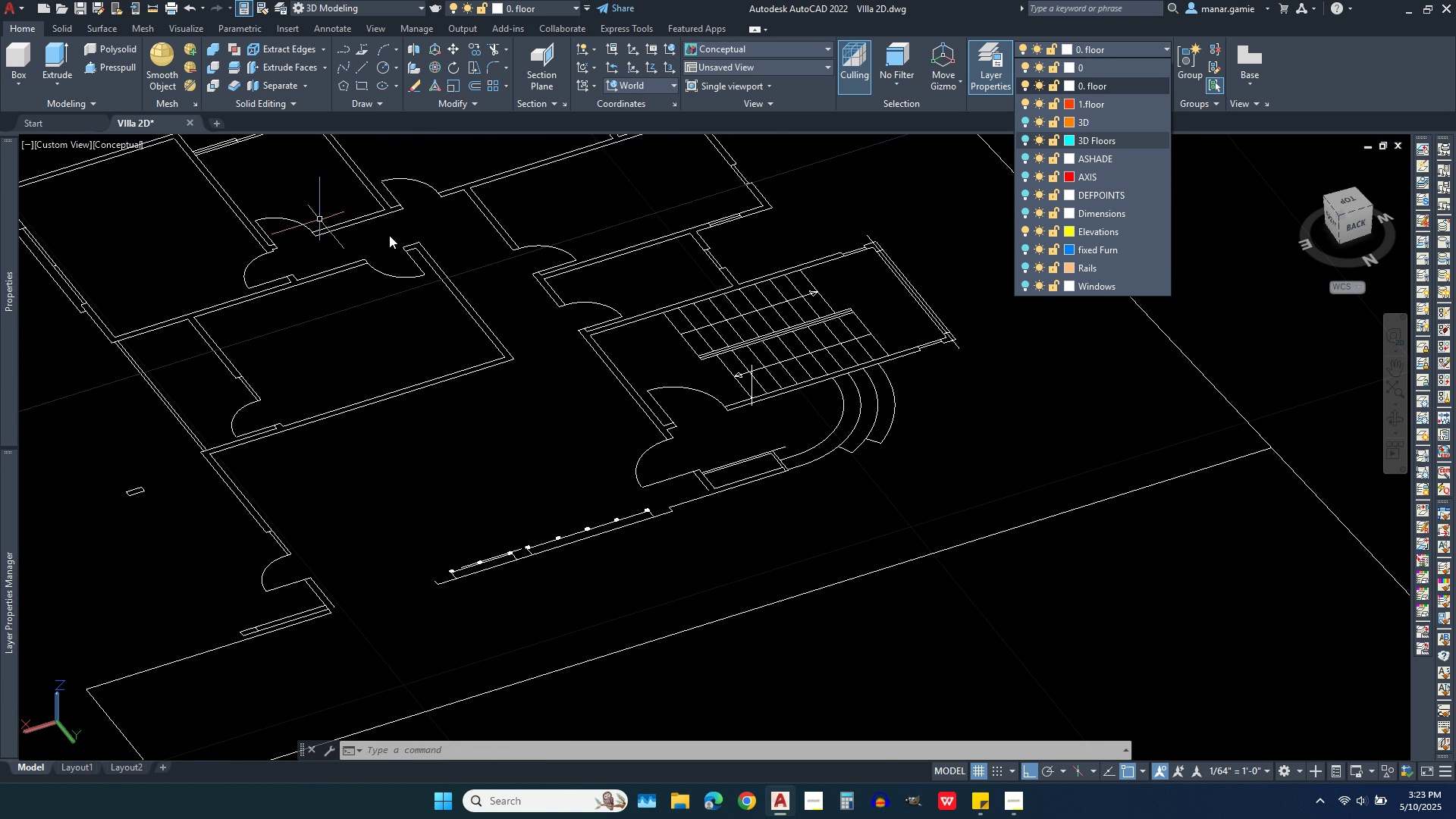 
wait(11.73)
 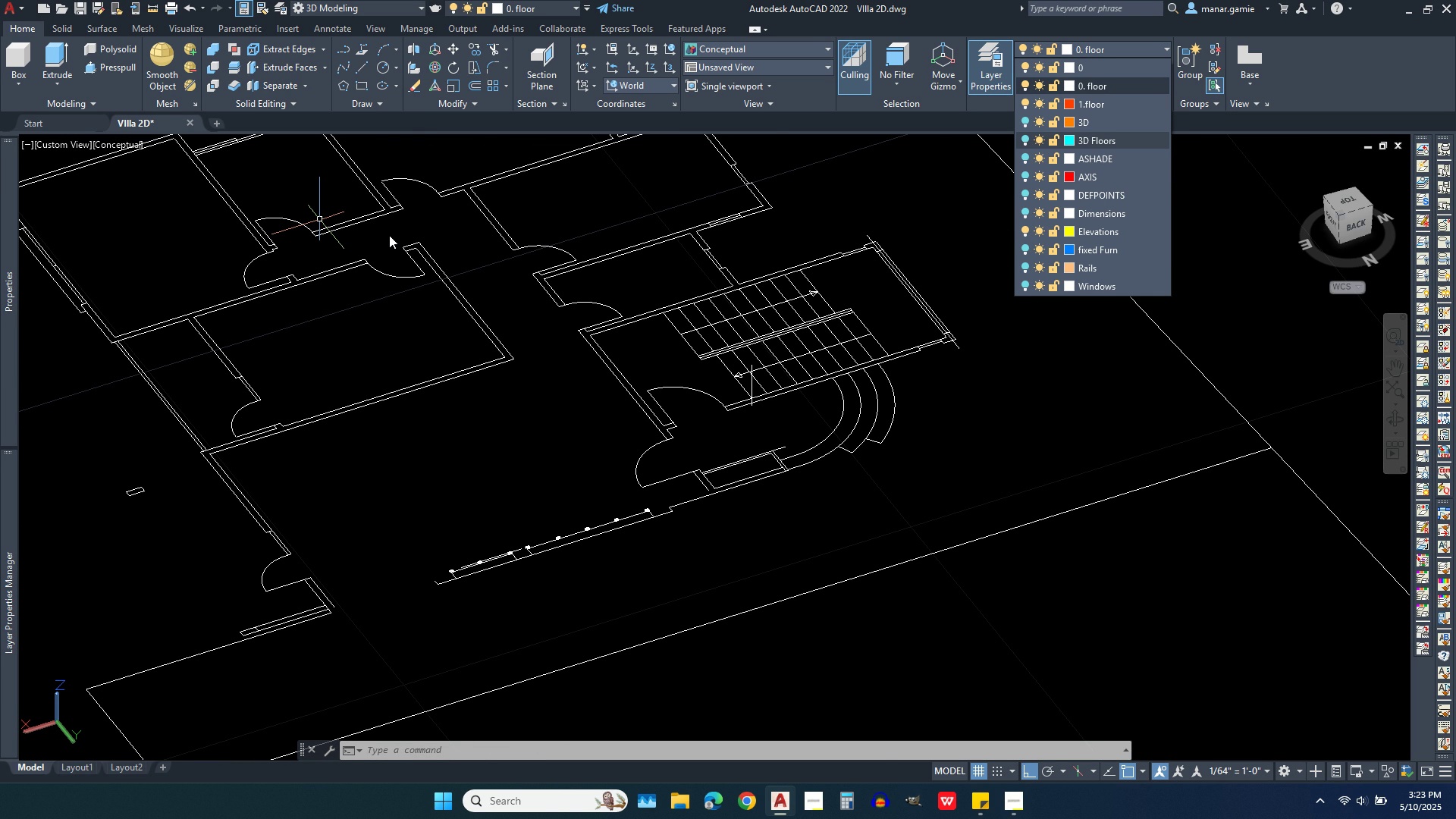 
scroll: coordinate [885, 554], scroll_direction: down, amount: 1.0
 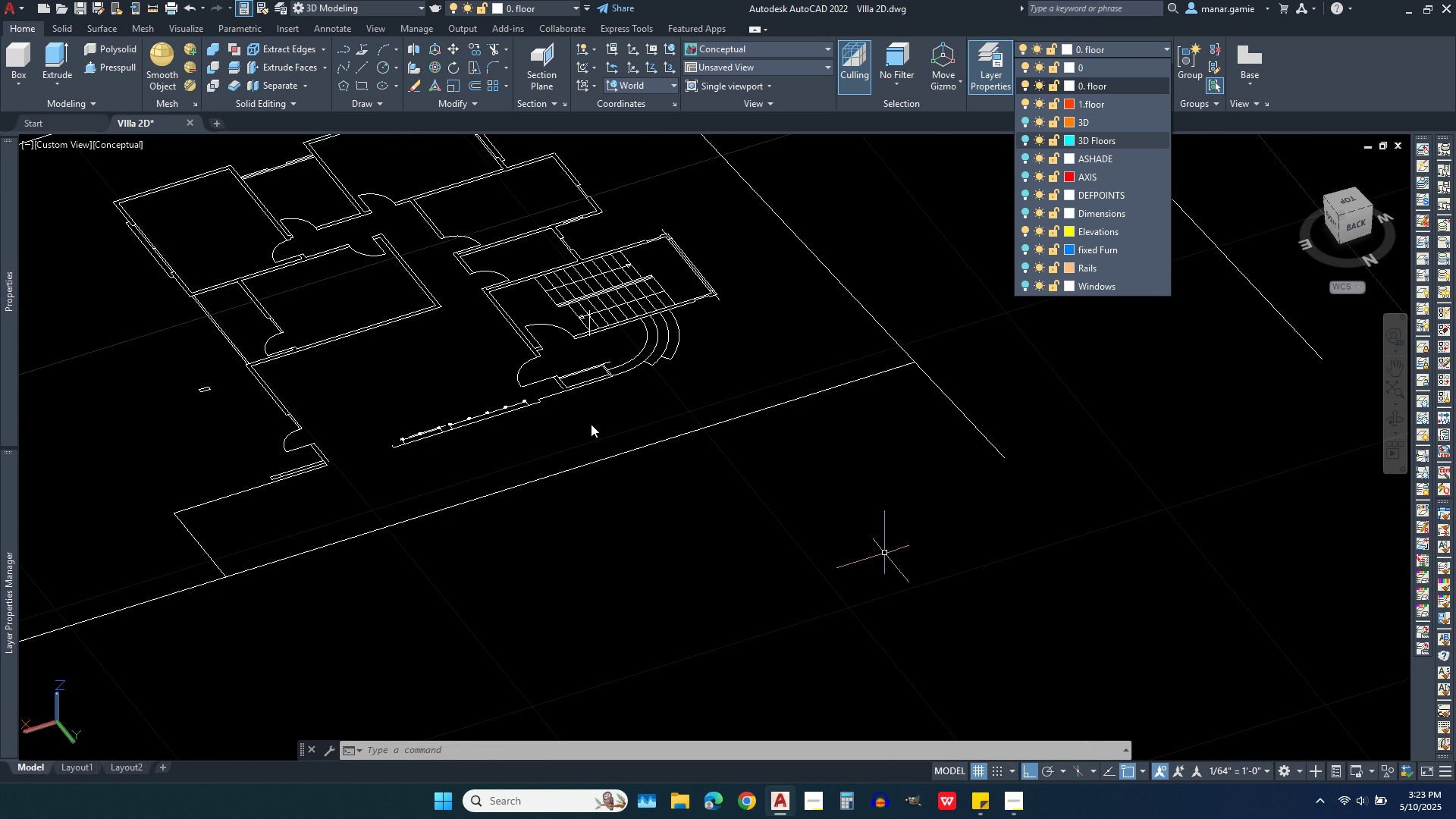 
left_click([588, 424])
 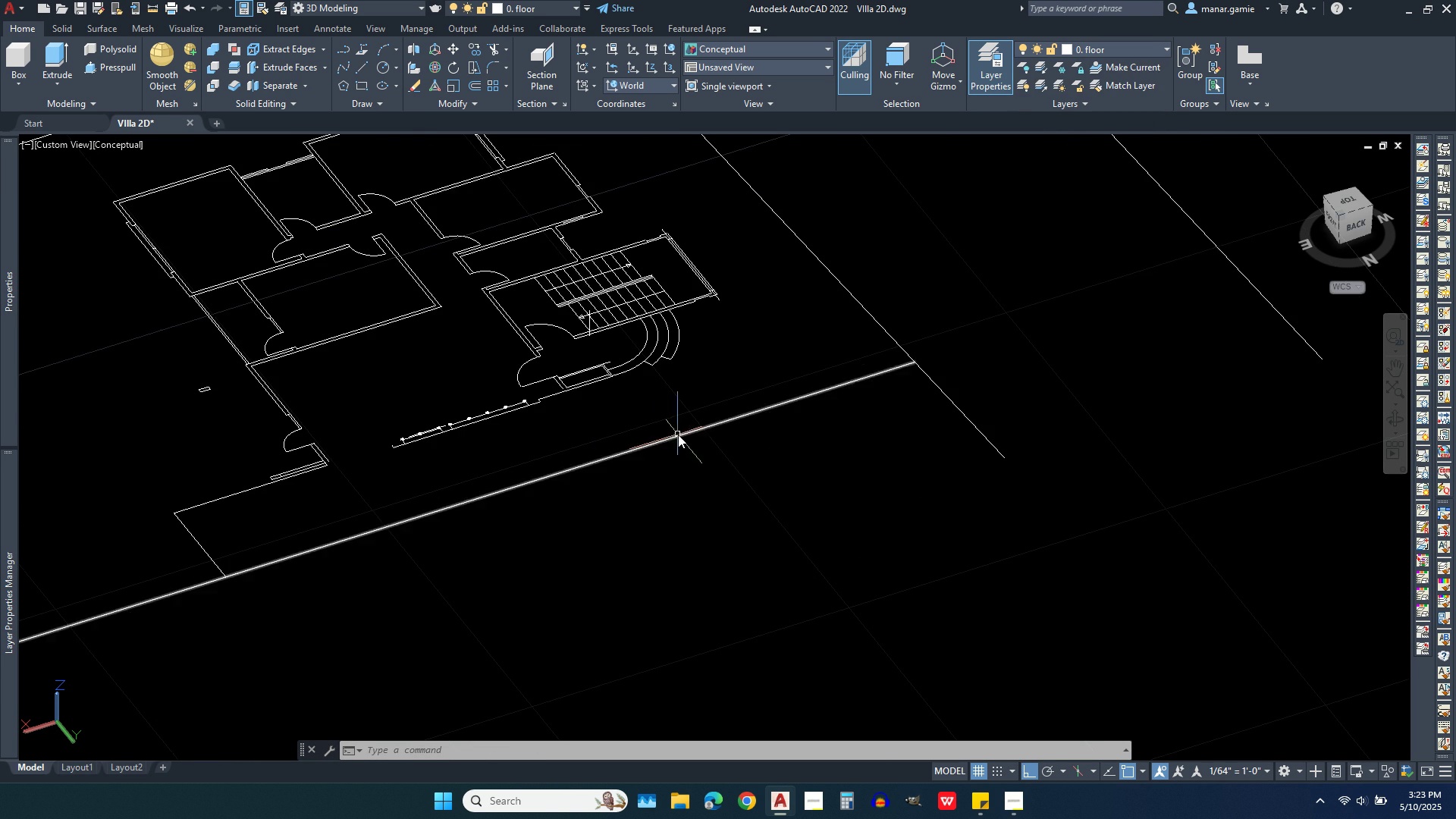 
scroll: coordinate [694, 440], scroll_direction: down, amount: 3.0
 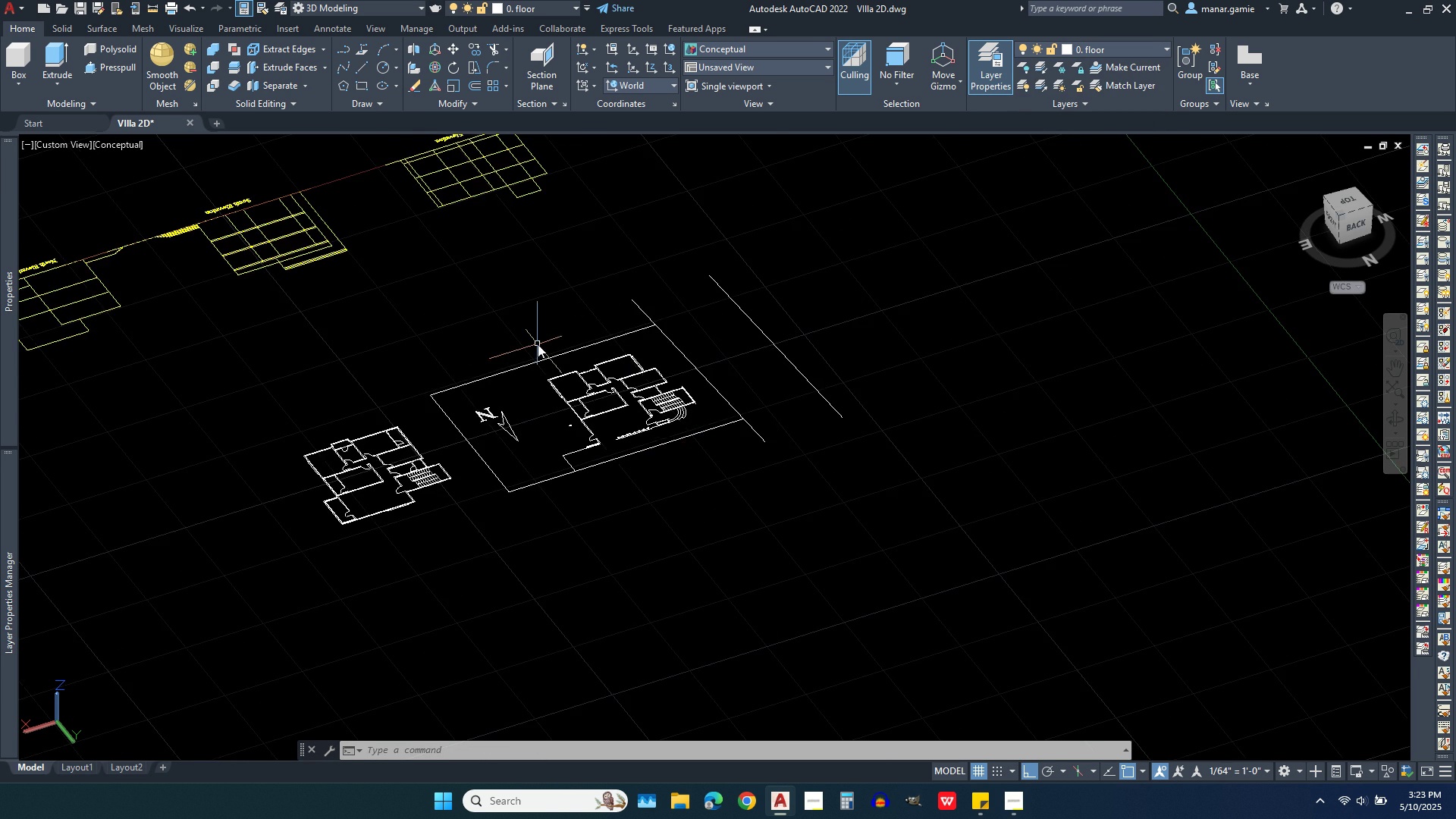 
scroll: coordinate [683, 358], scroll_direction: up, amount: 11.0